 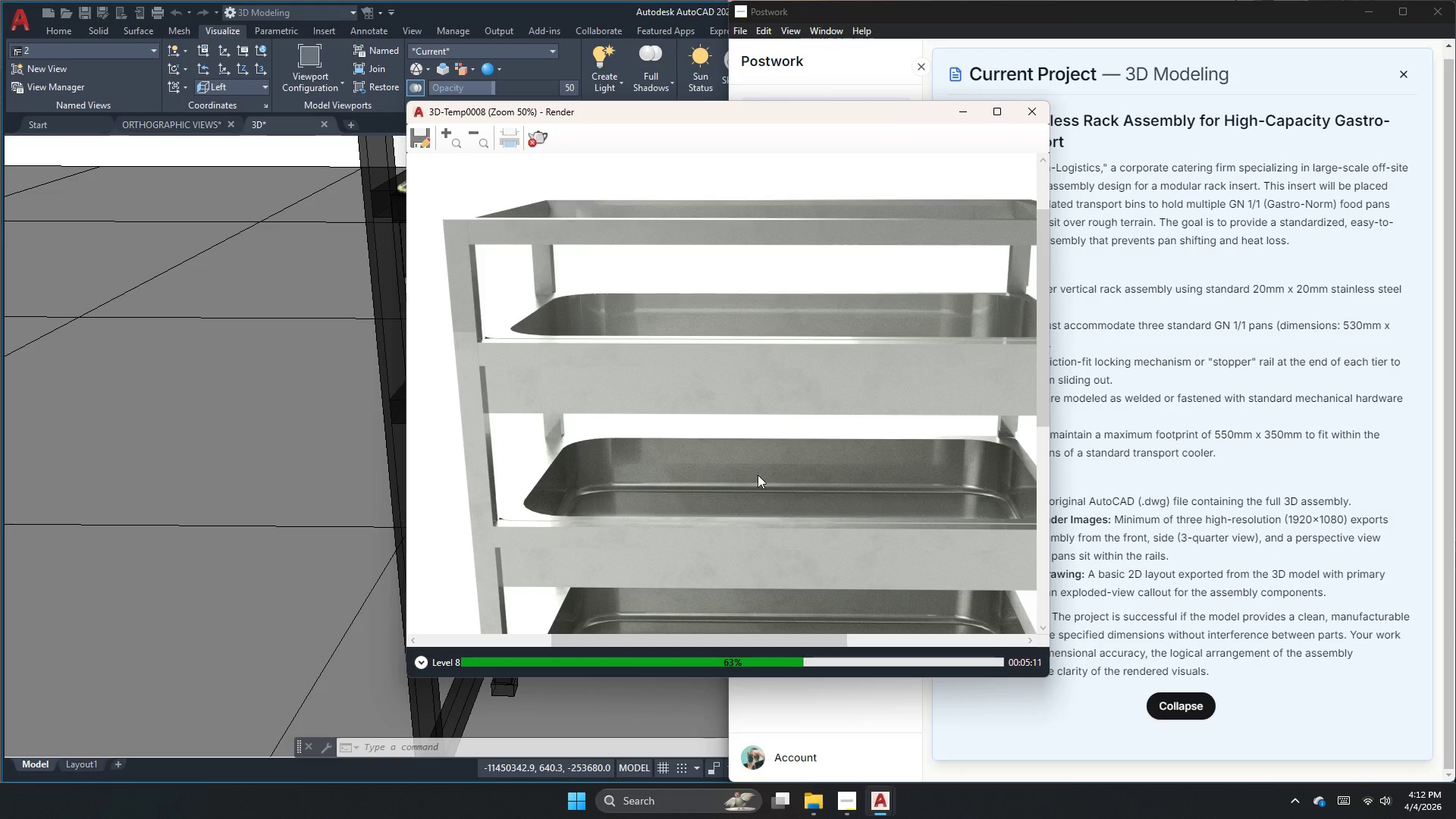 
scroll: coordinate [680, 447], scroll_direction: up, amount: 1.0
 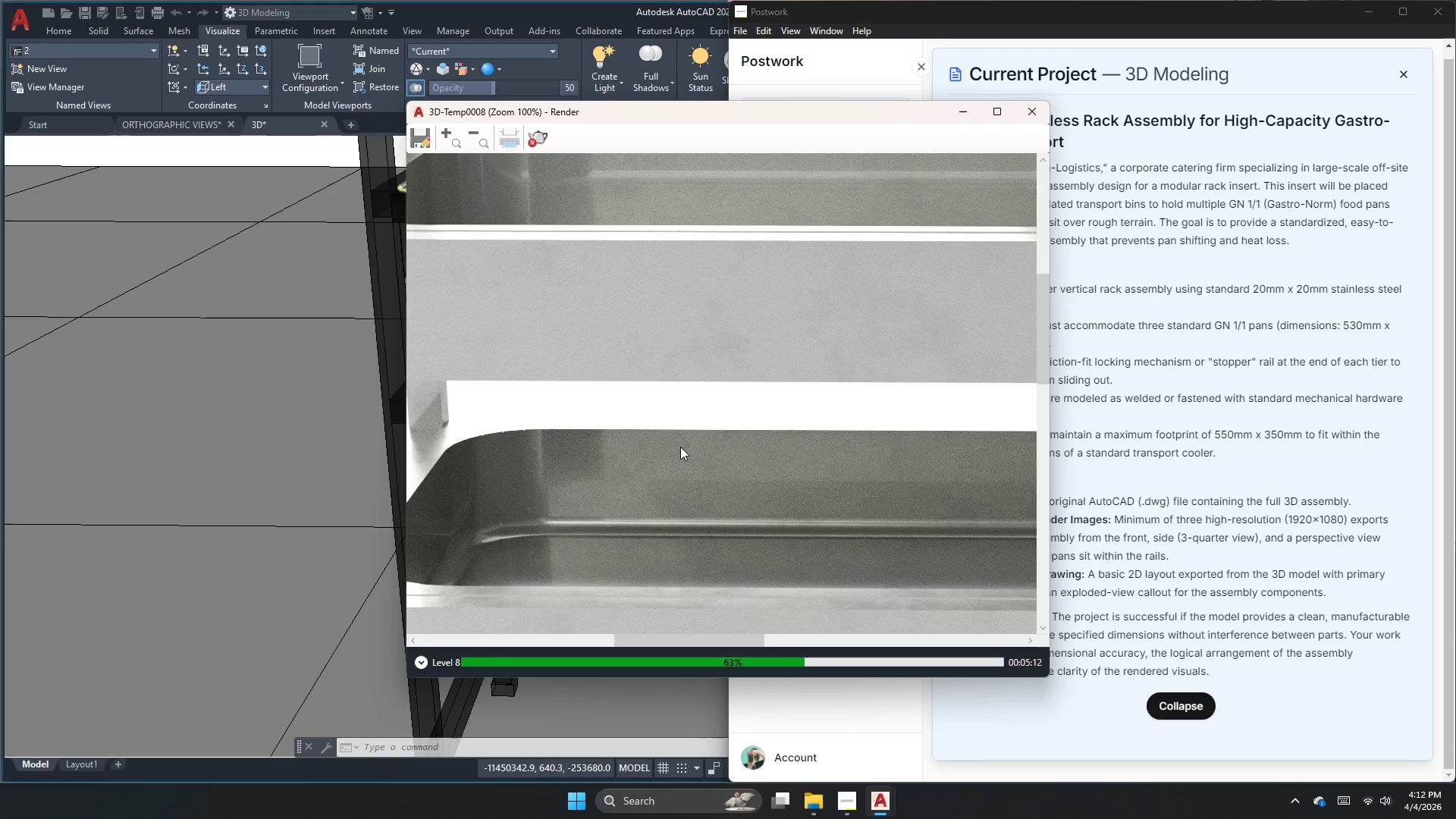 
scroll: coordinate [680, 447], scroll_direction: down, amount: 3.0
 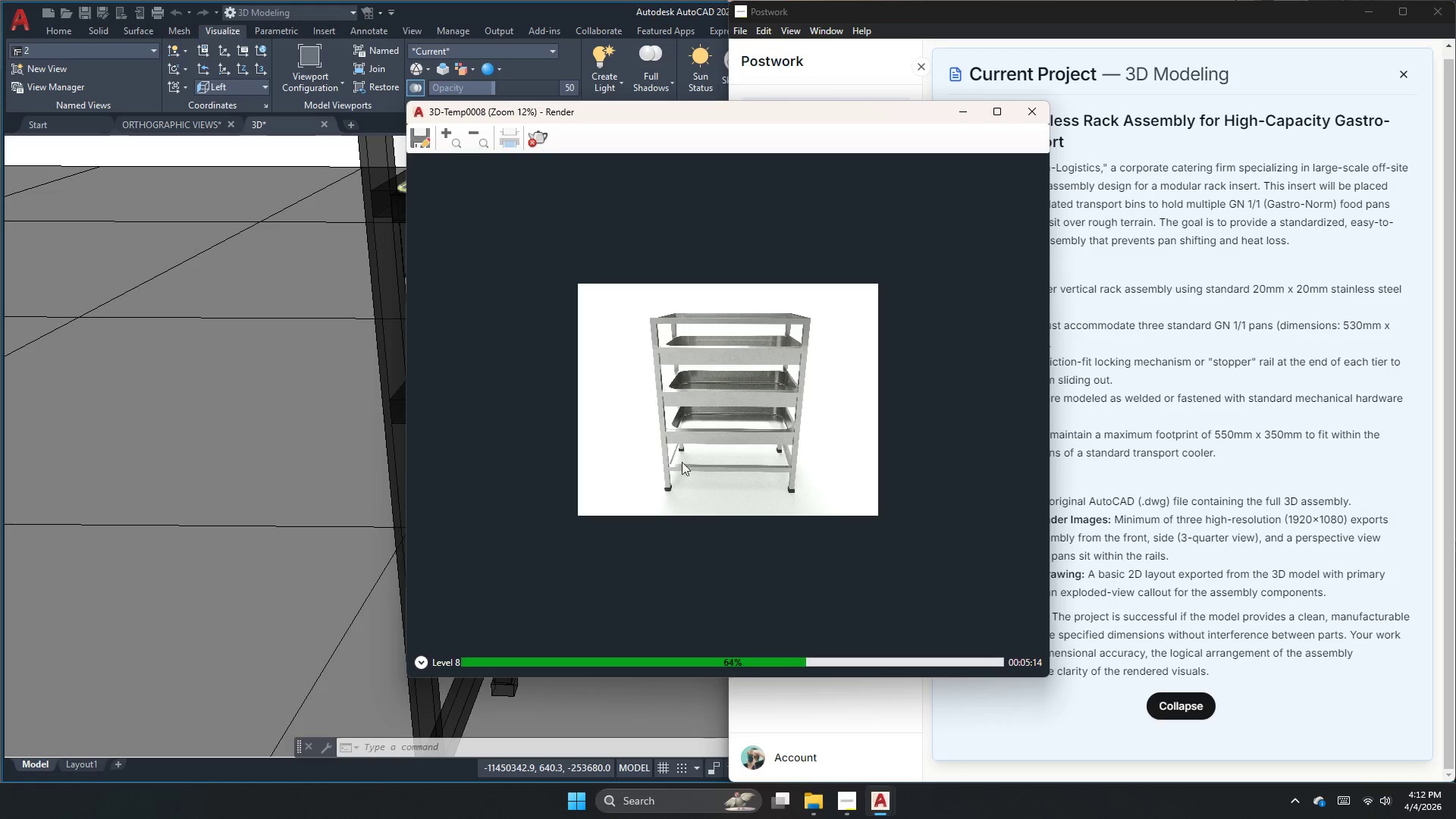 
scroll: coordinate [690, 444], scroll_direction: up, amount: 1.0
 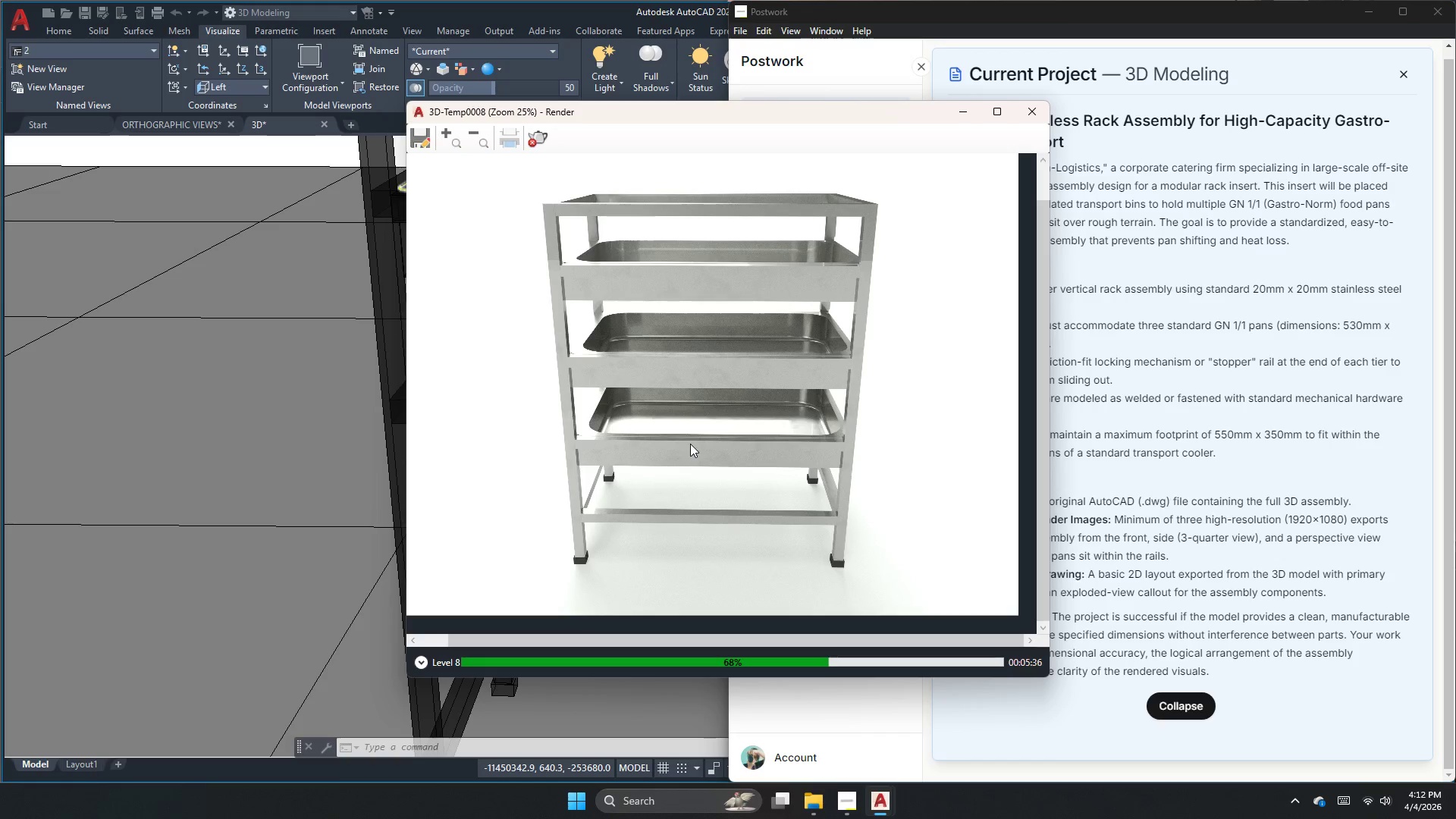 
wait(25.88)
 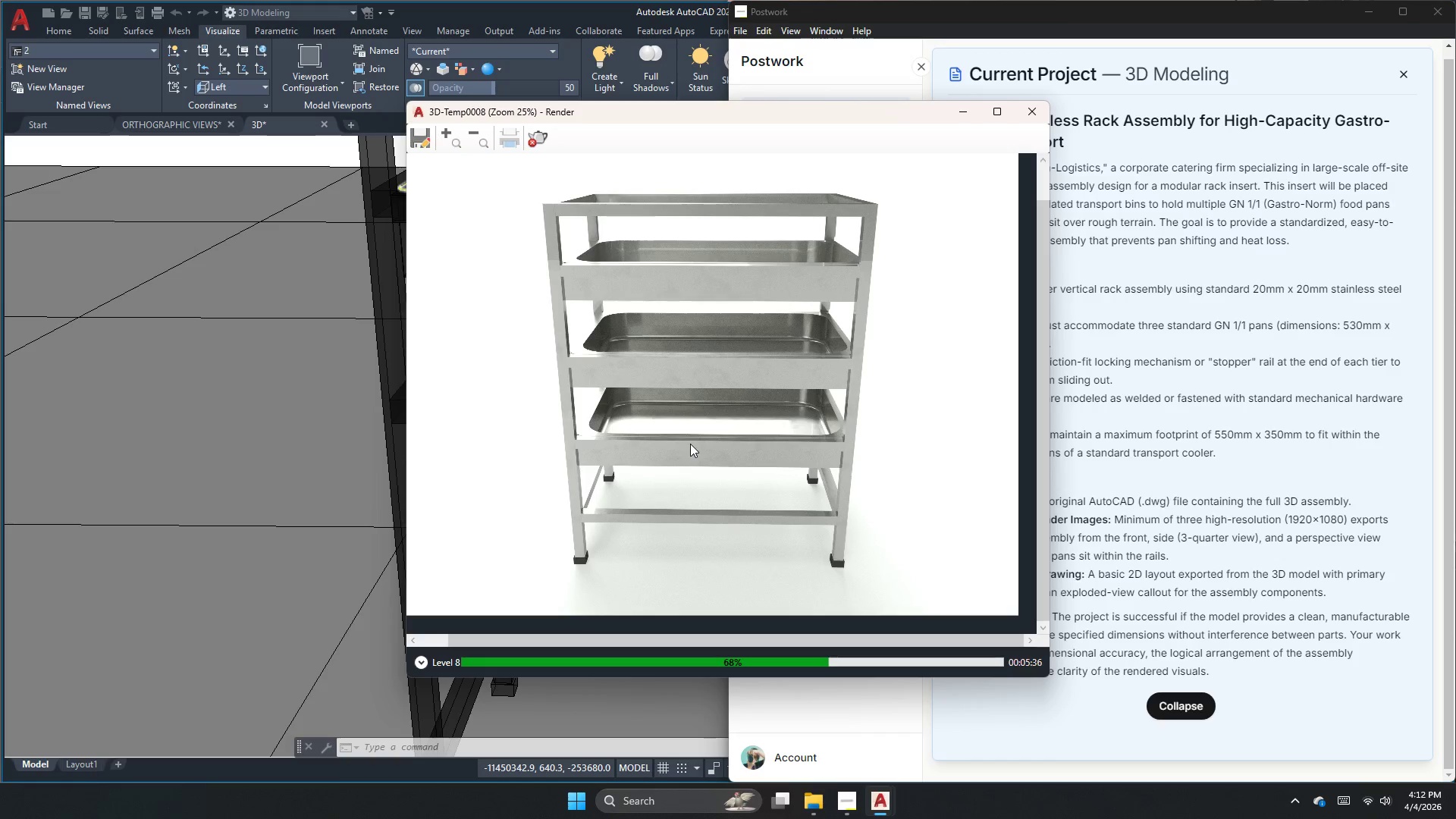 
left_click([1059, 58])